 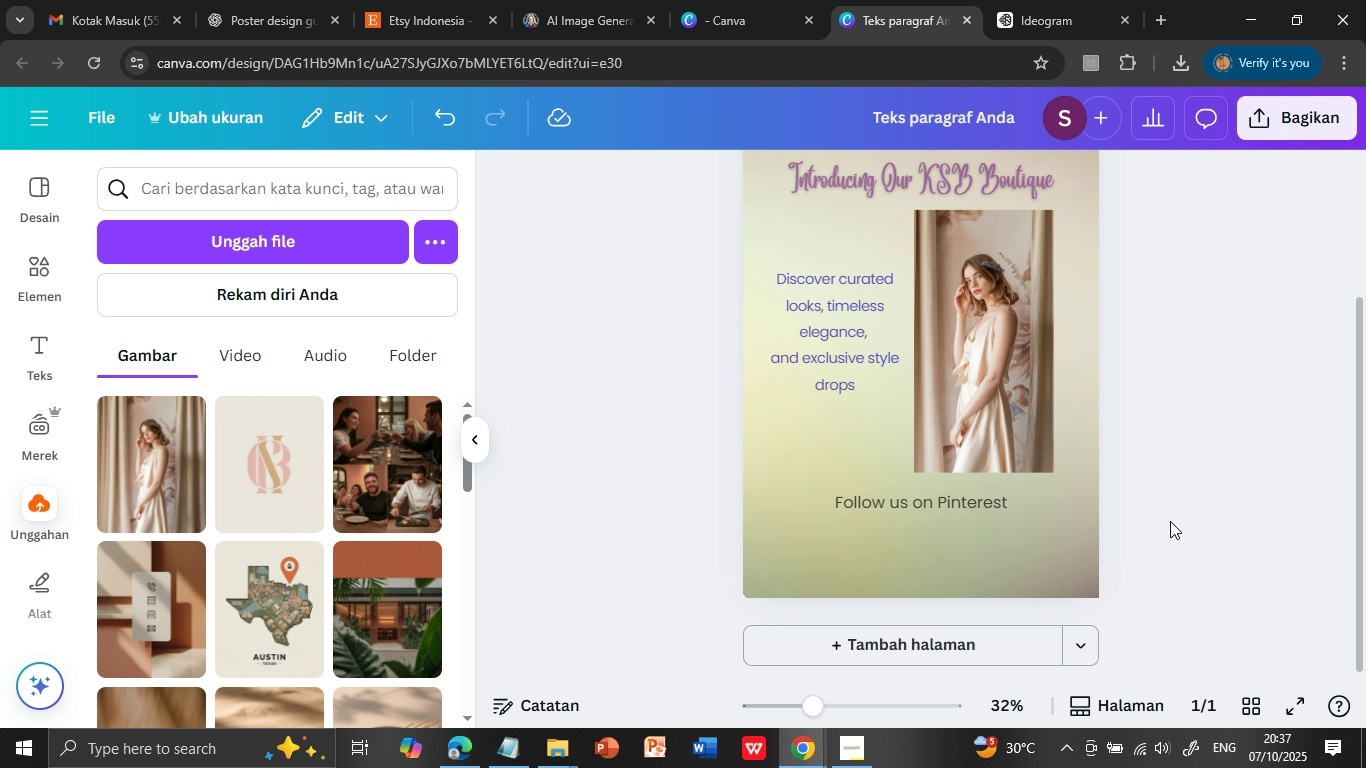 
scroll: coordinate [1170, 521], scroll_direction: down, amount: 1.0
 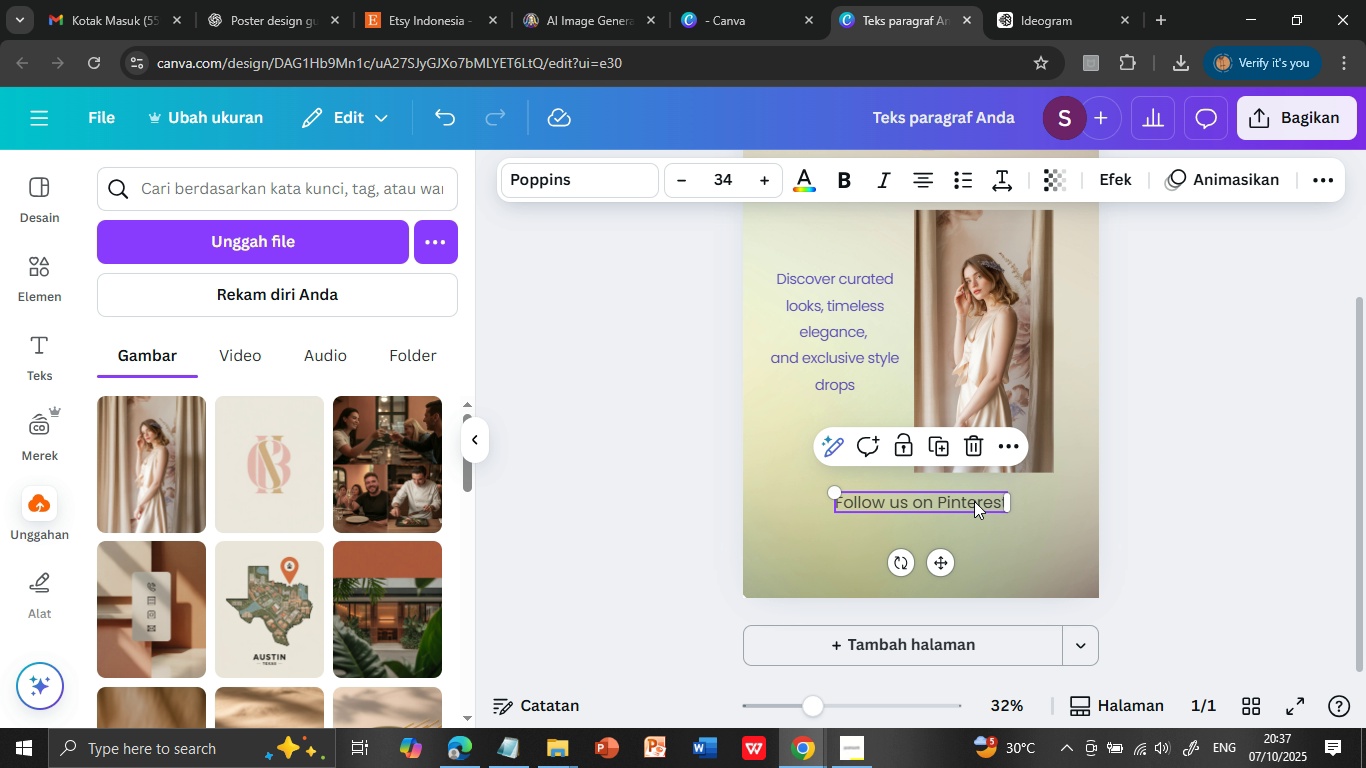 
left_click([974, 501])
 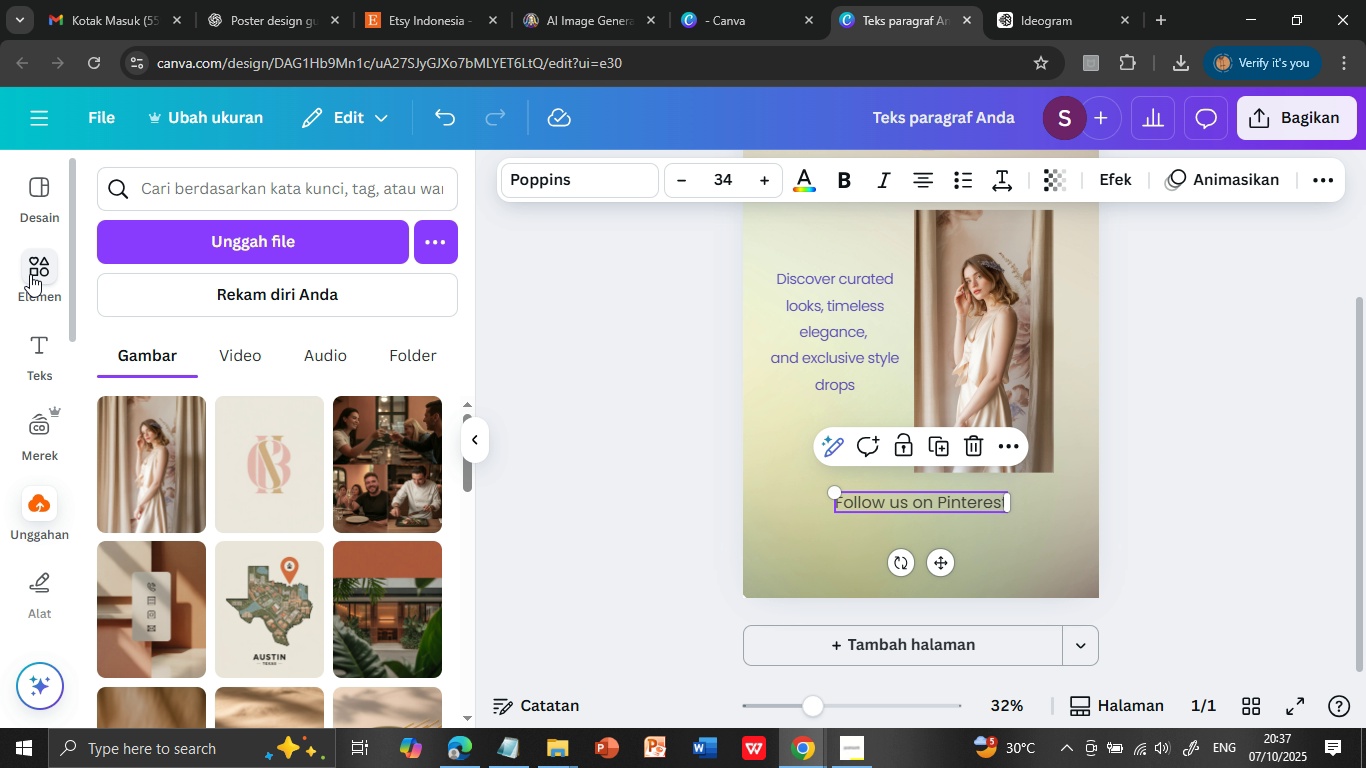 
left_click([31, 272])
 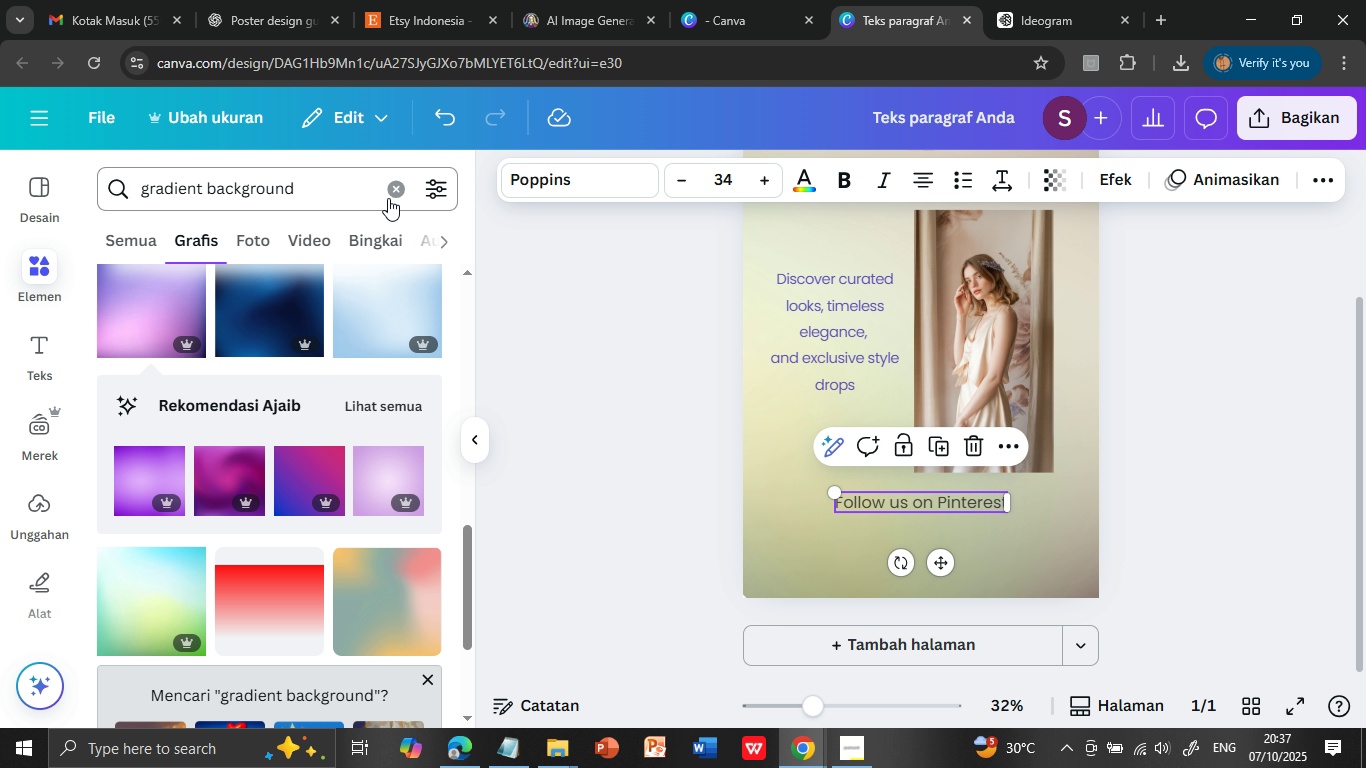 
left_click([398, 194])
 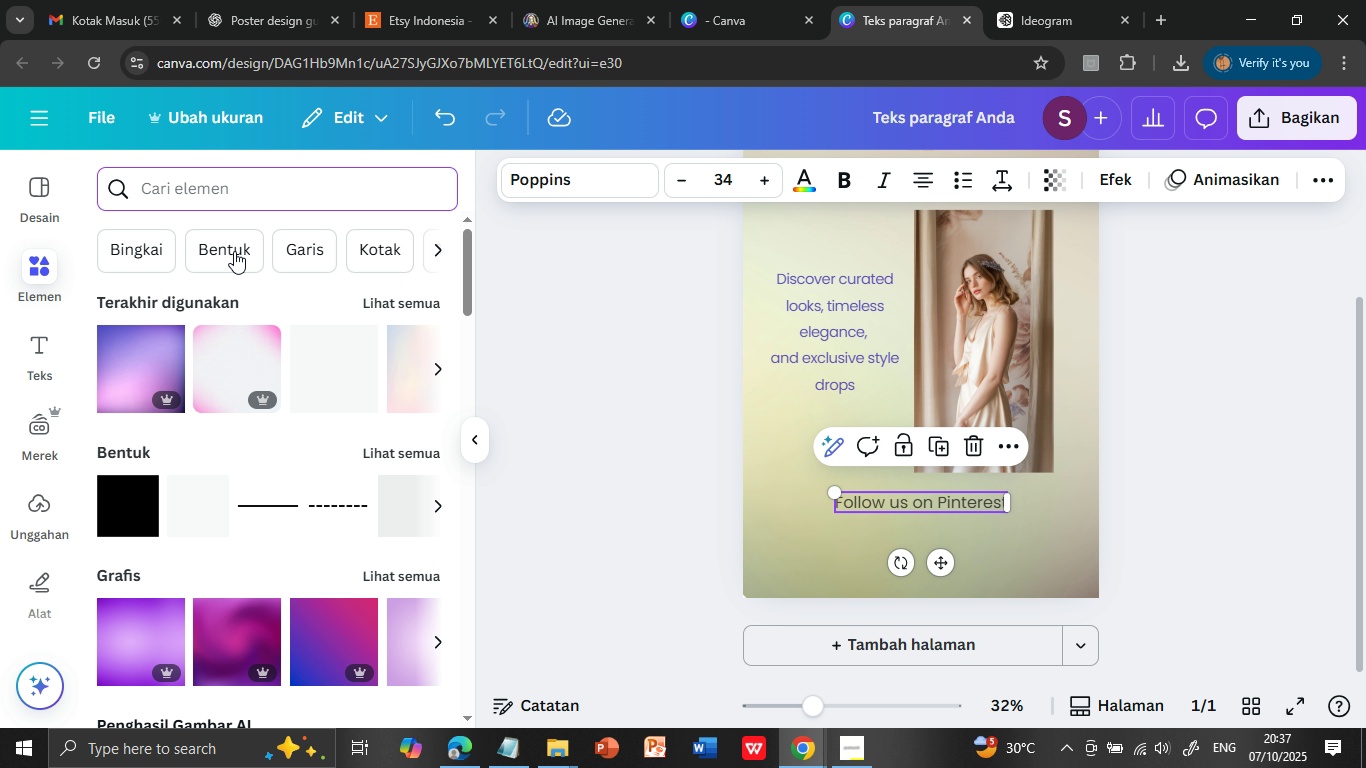 
left_click([263, 191])
 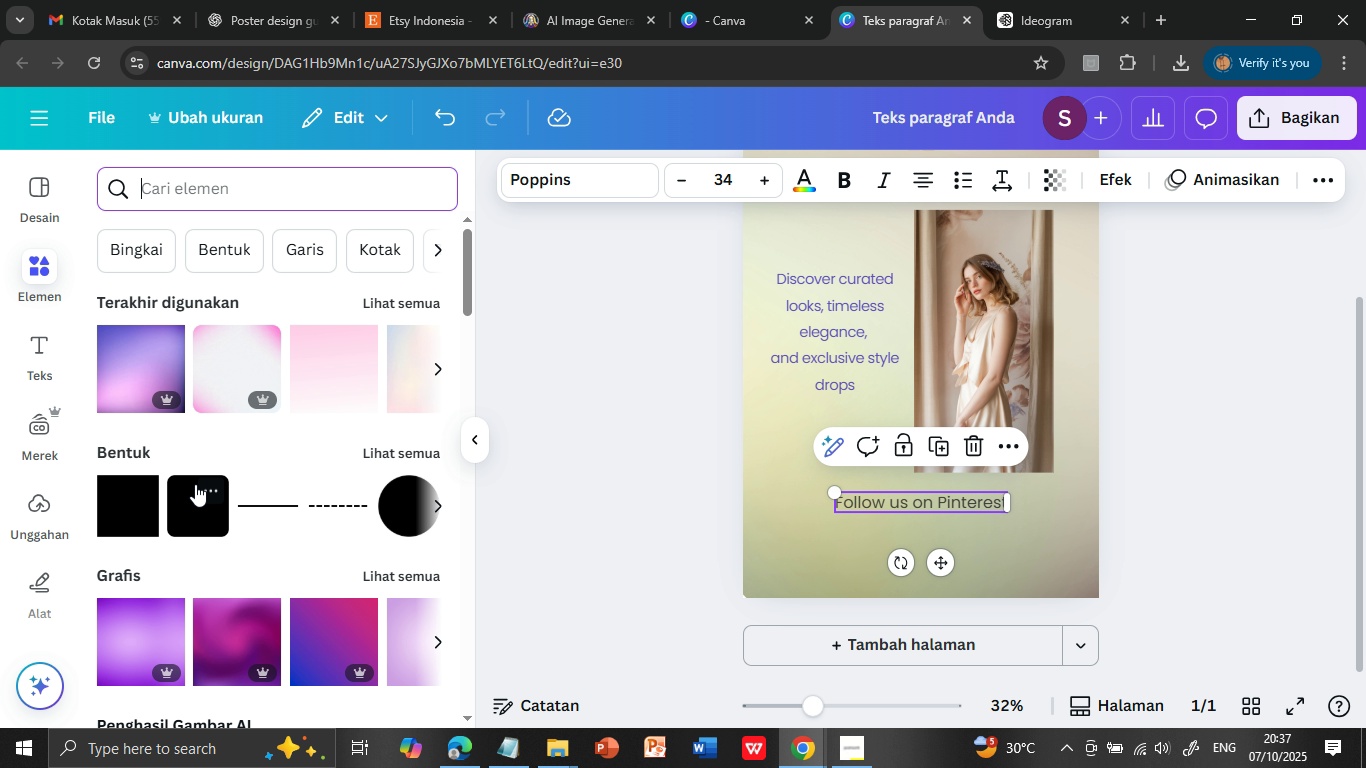 
left_click([196, 485])
 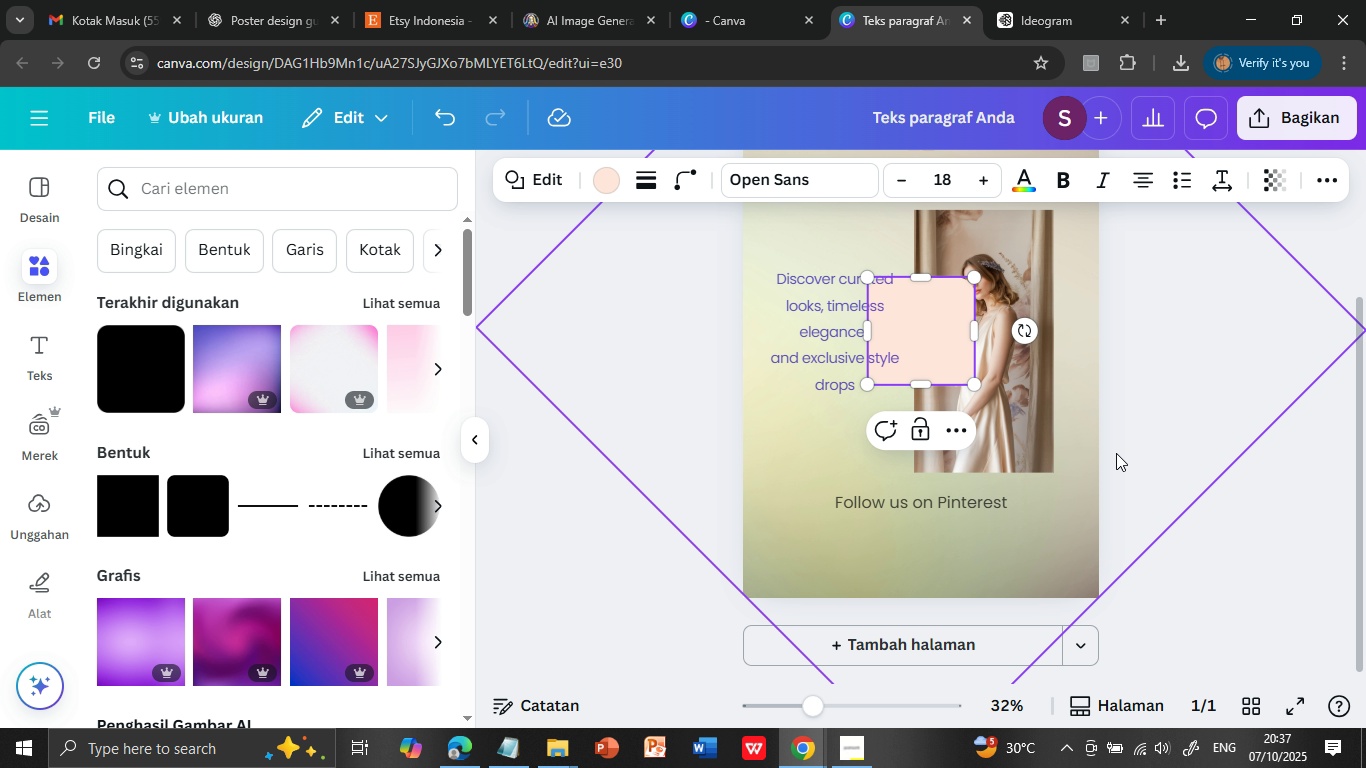 
left_click([1136, 429])